 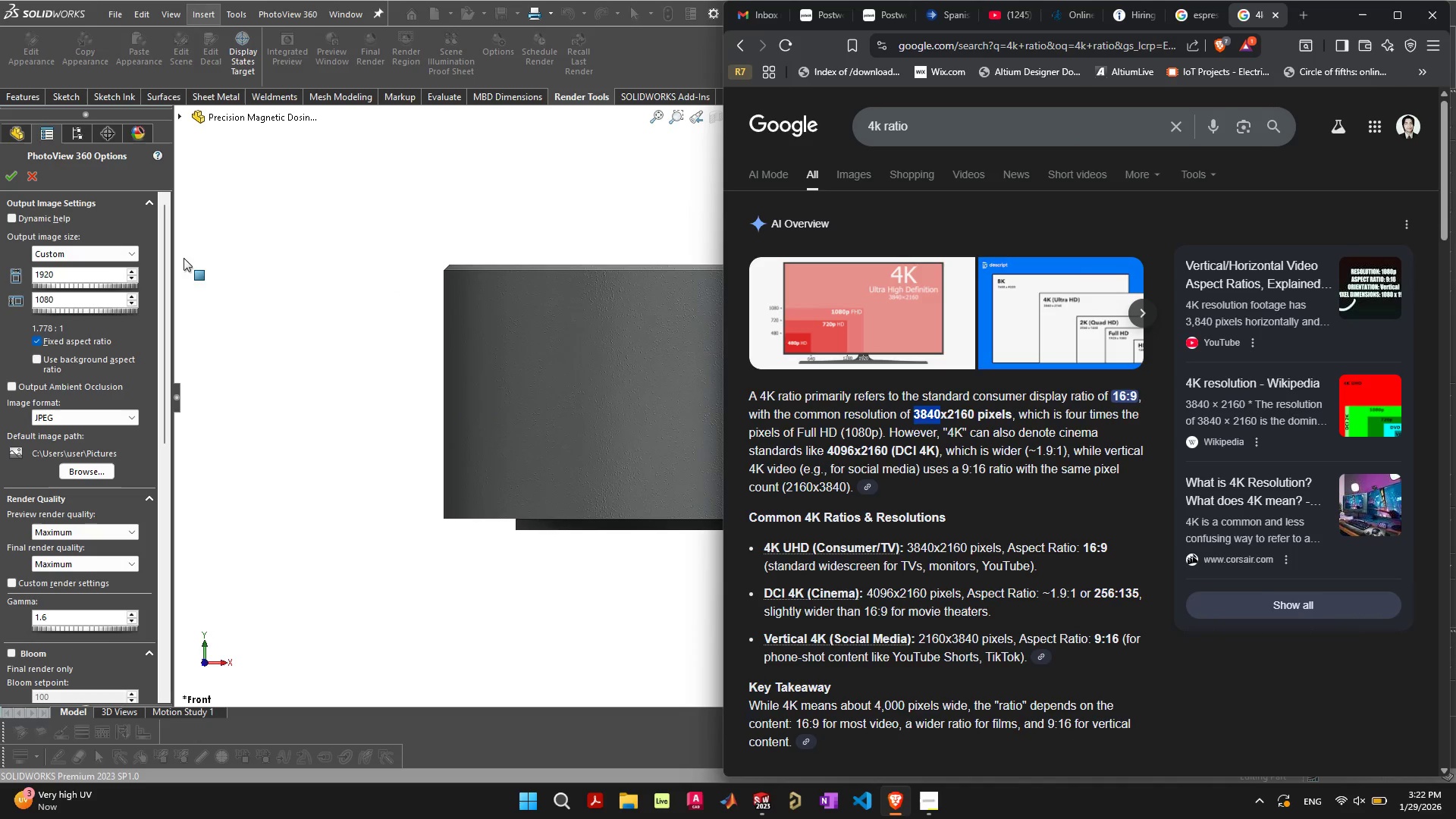 
key(Control+C)
 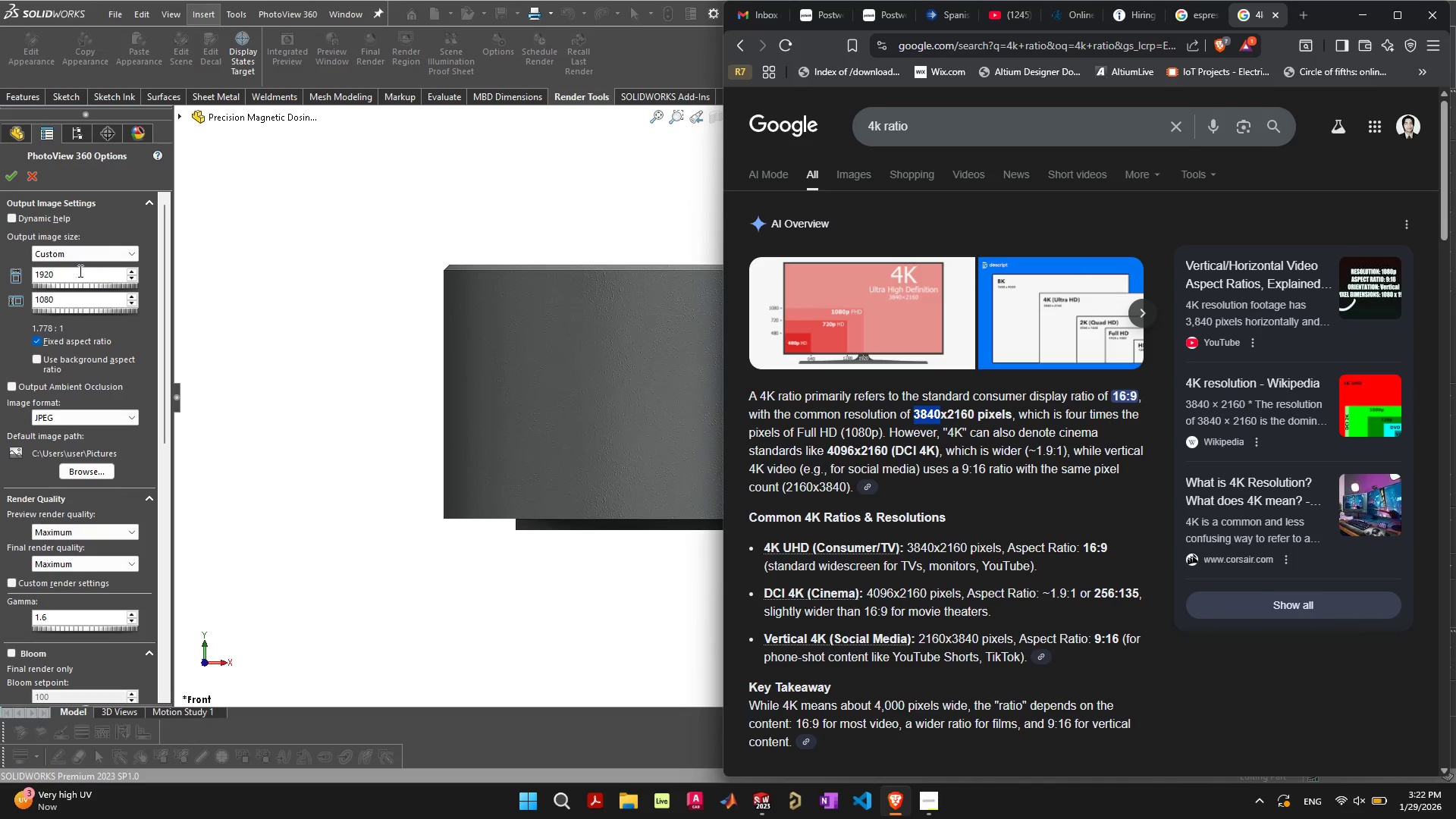 
left_click_drag(start_coordinate=[79, 271], to_coordinate=[0, 265])
 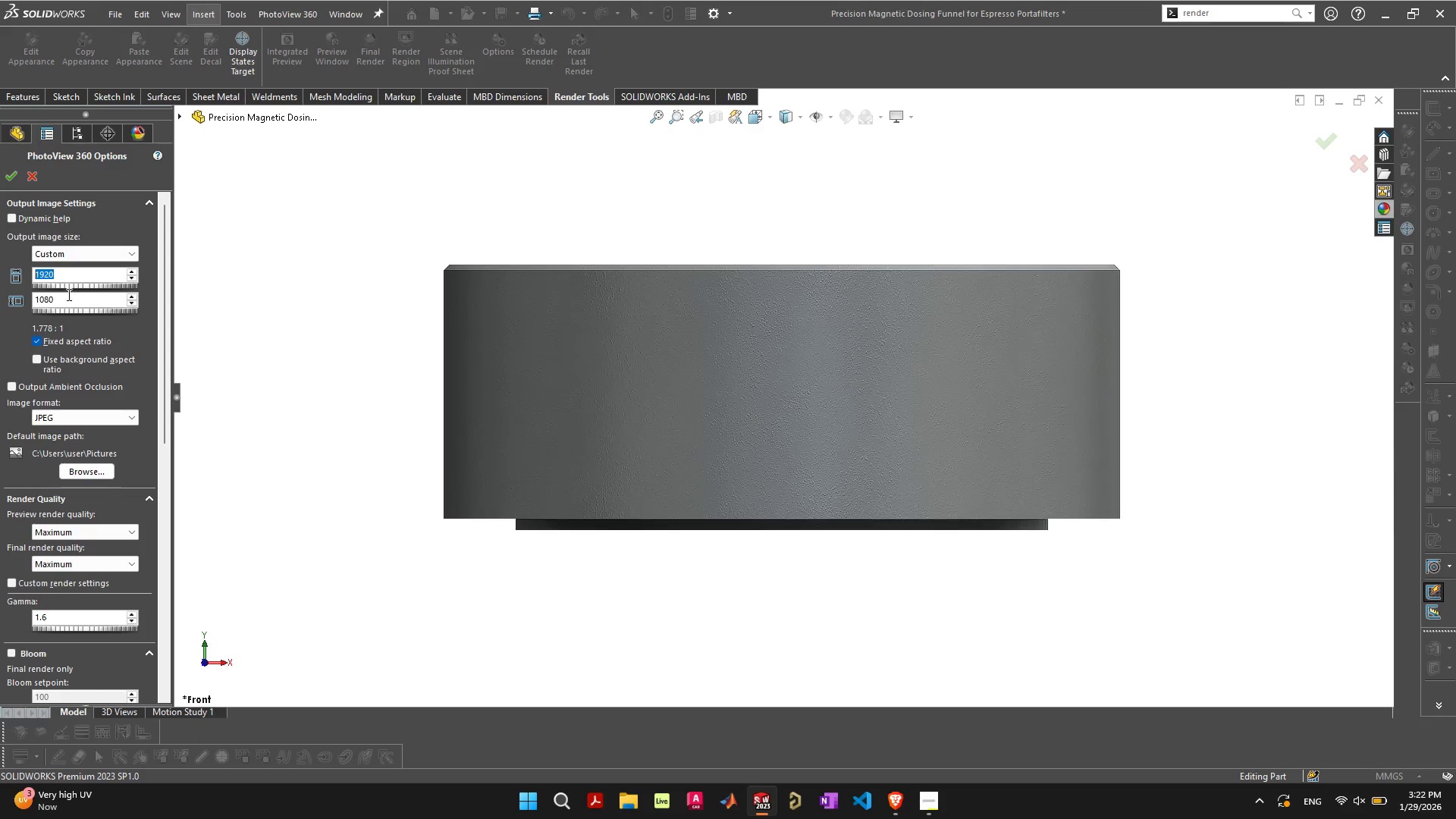 
key(Control+V)
 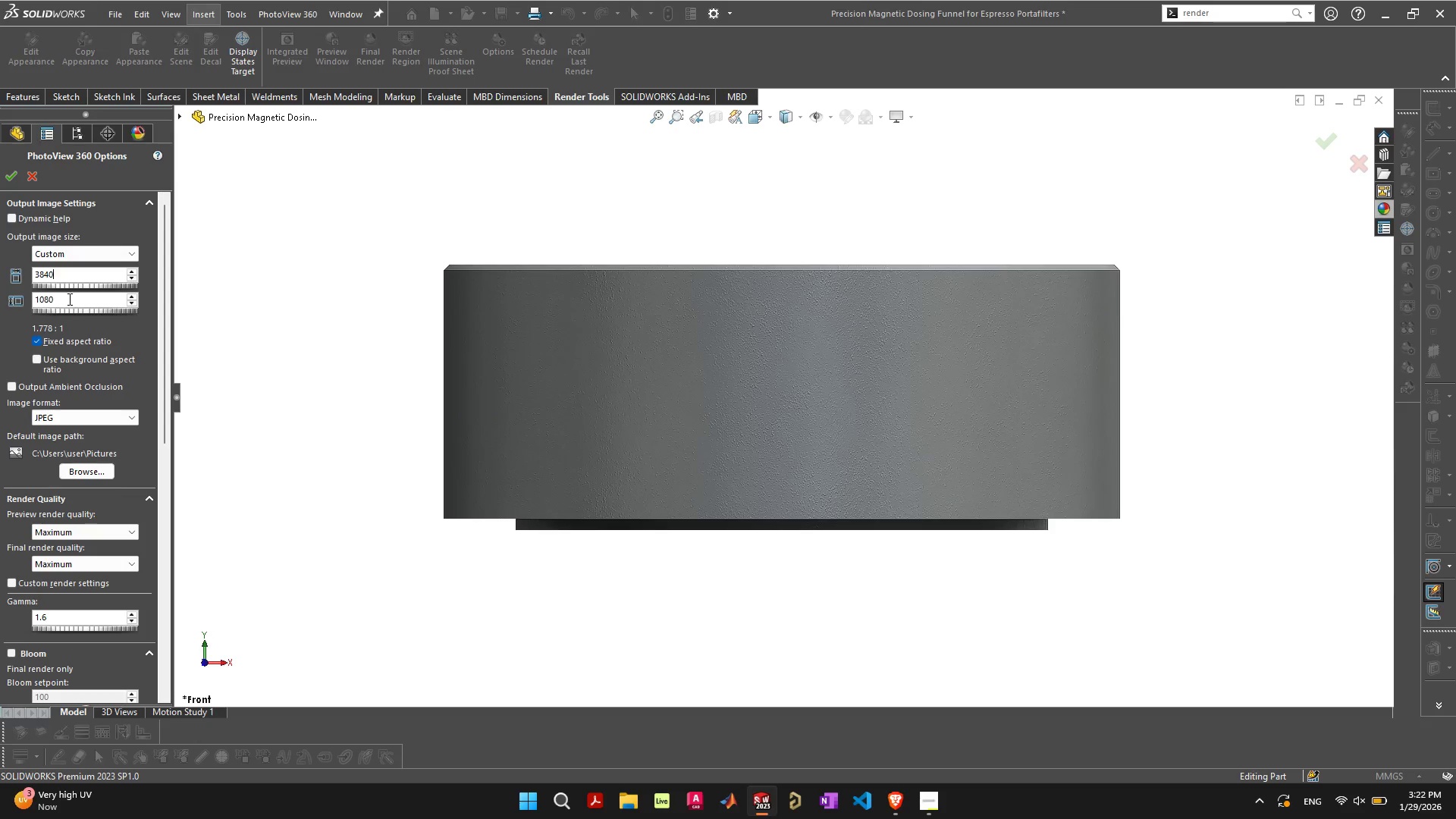 
left_click_drag(start_coordinate=[68, 299], to_coordinate=[0, 267])
 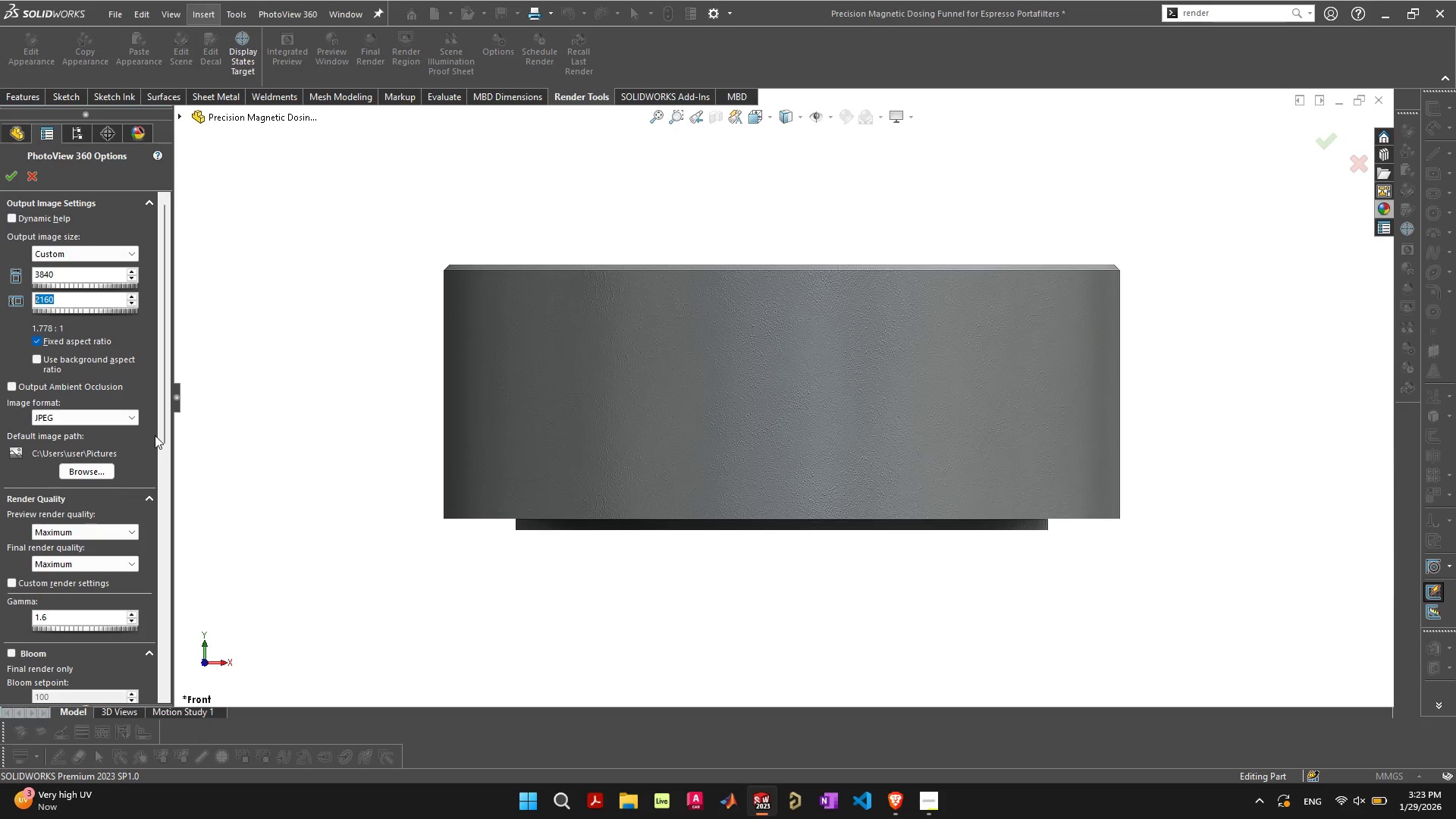 
left_click([160, 432])
 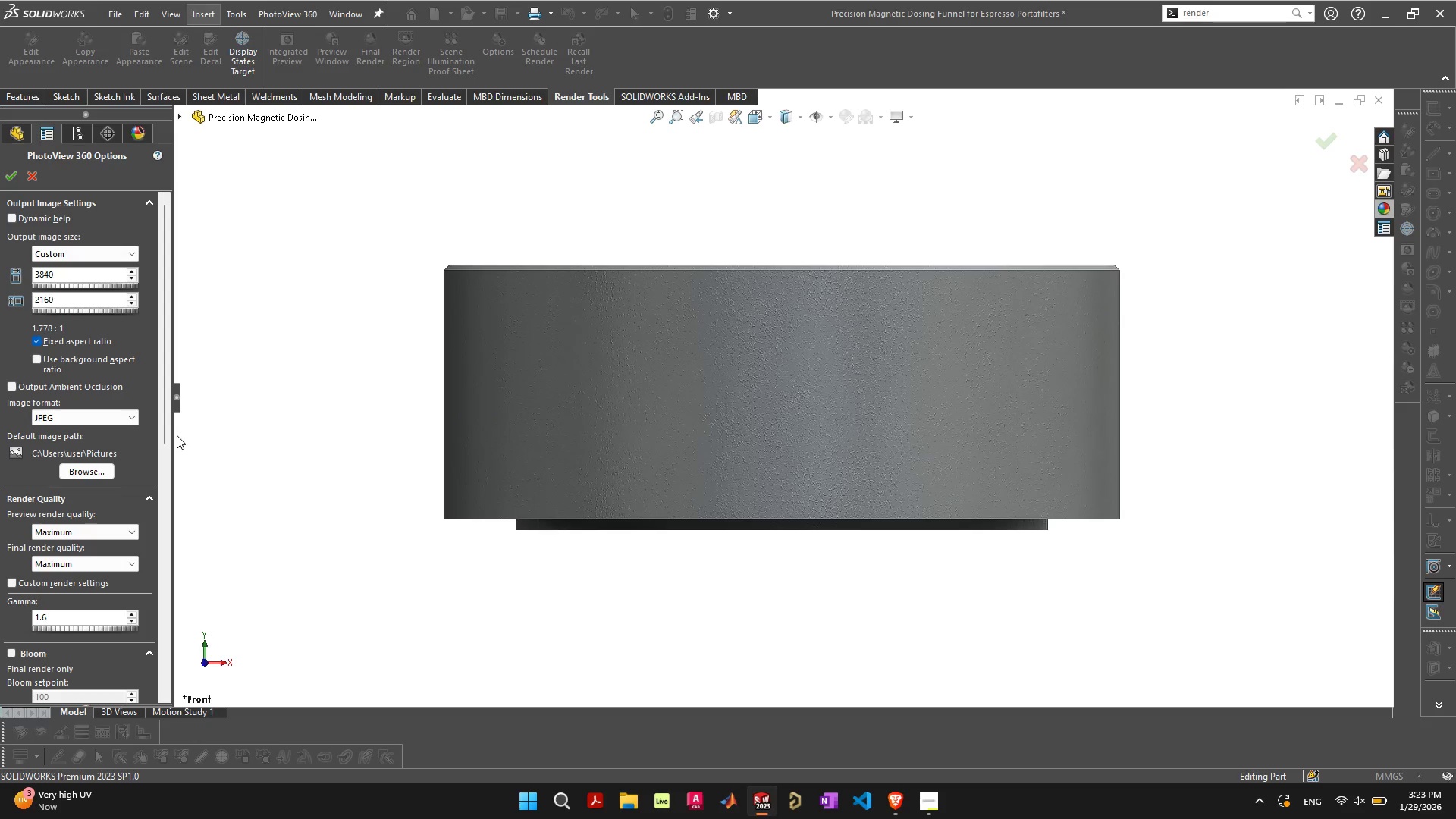 
wait(7.33)
 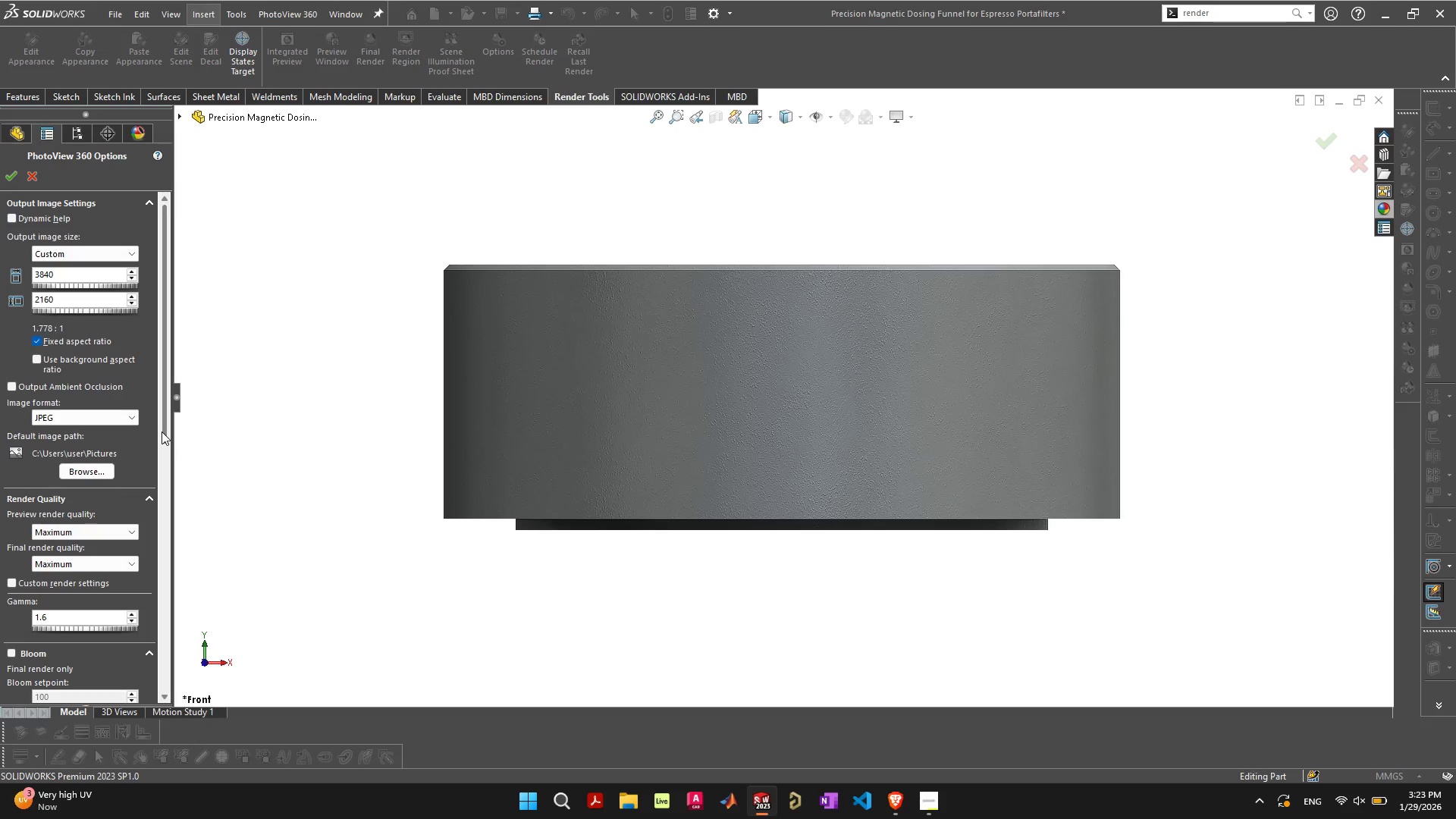 
left_click([138, 532])
 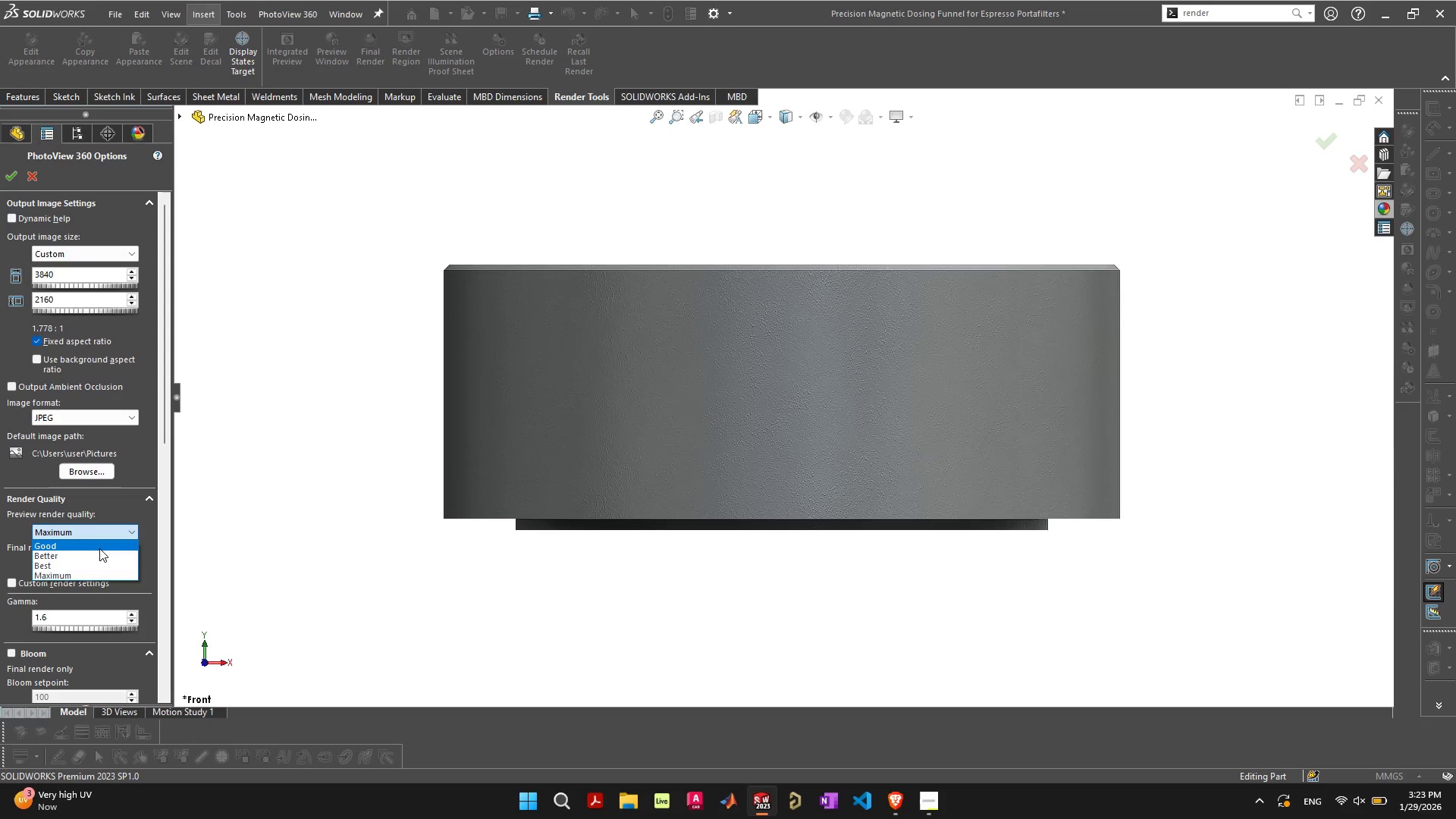 
left_click([99, 548])
 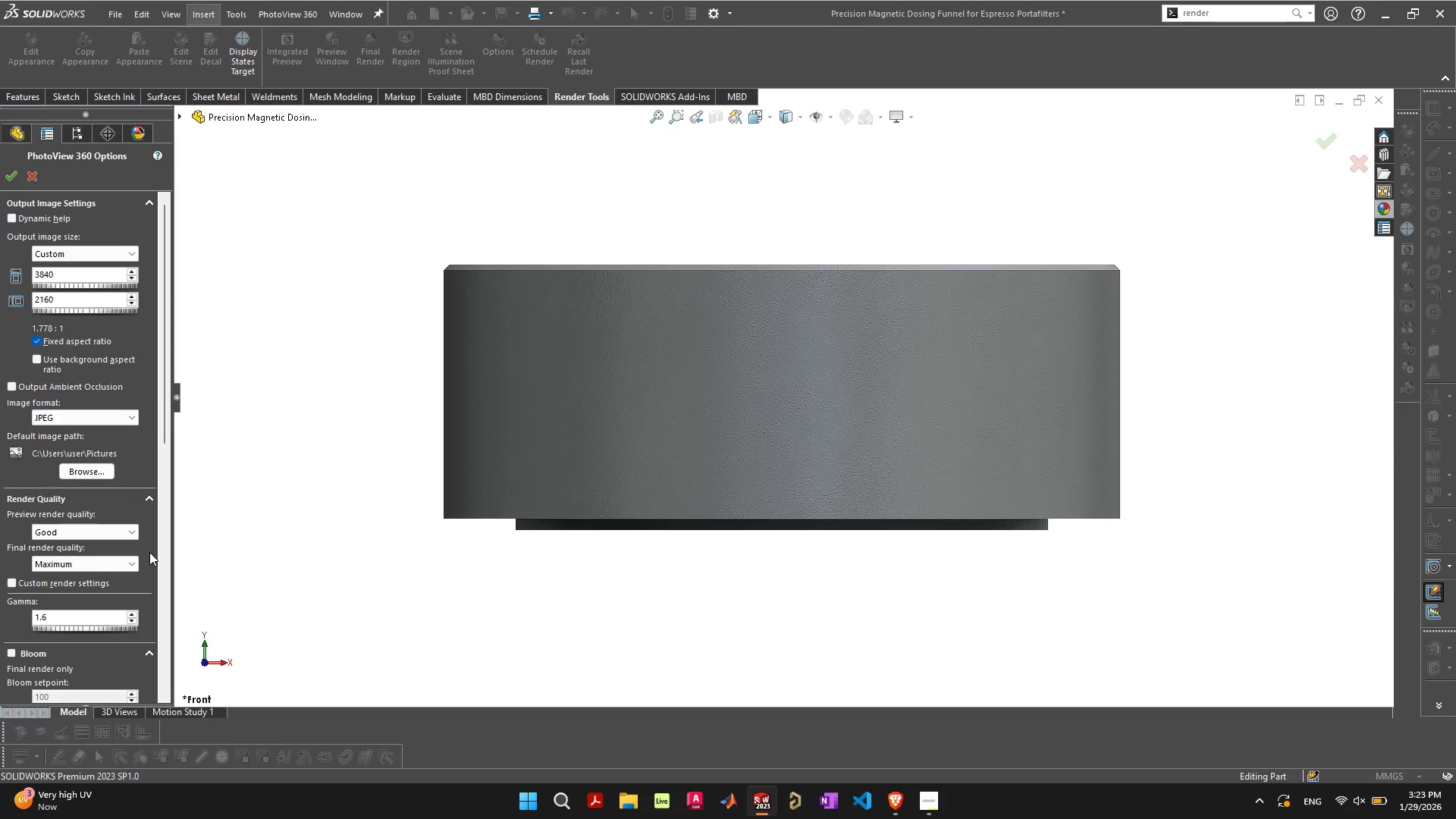 
left_click([149, 552])
 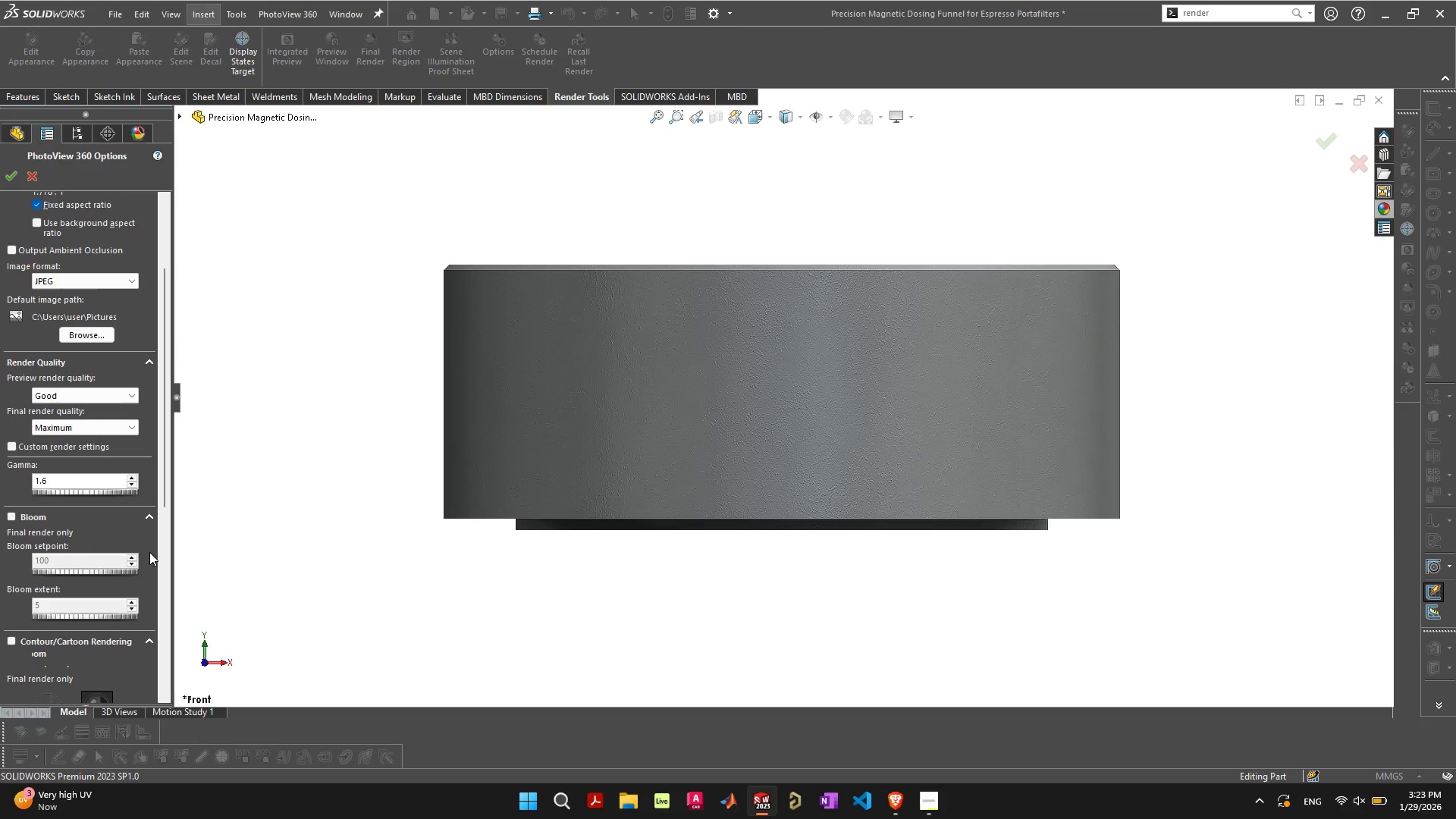 
scroll: coordinate [149, 552], scroll_direction: down, amount: 3.0
 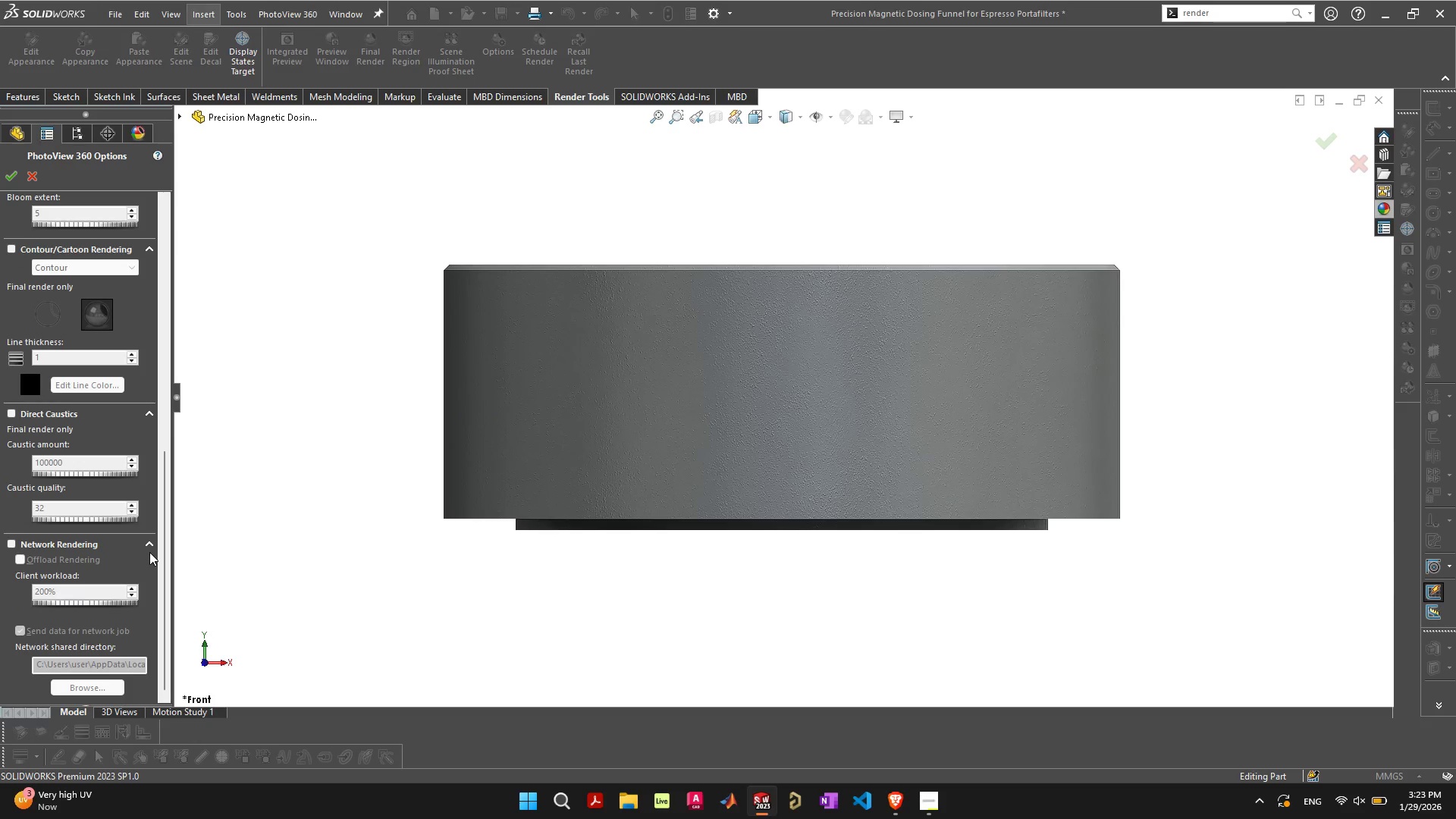 
wait(7.75)
 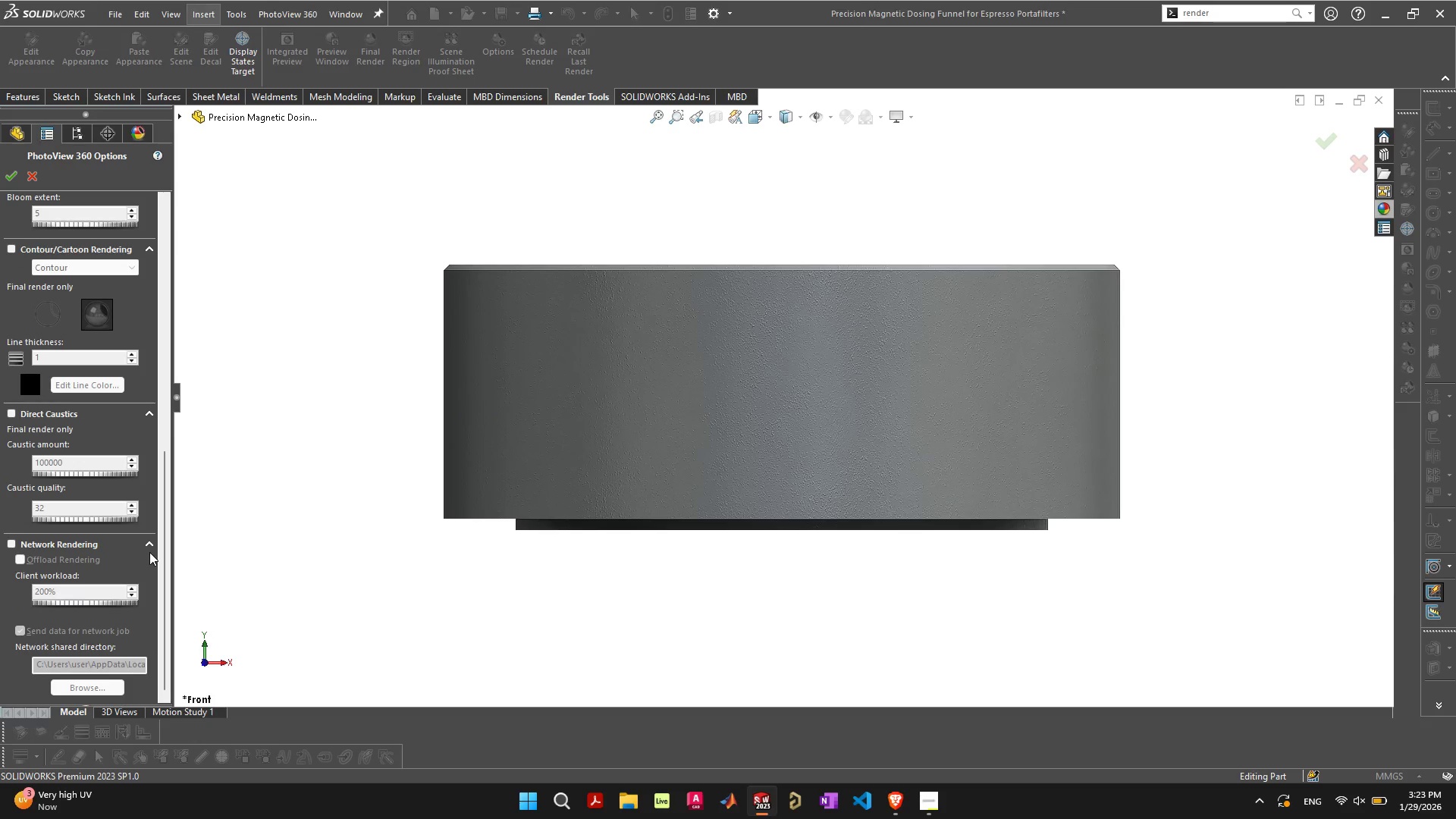 
left_click([14, 177])
 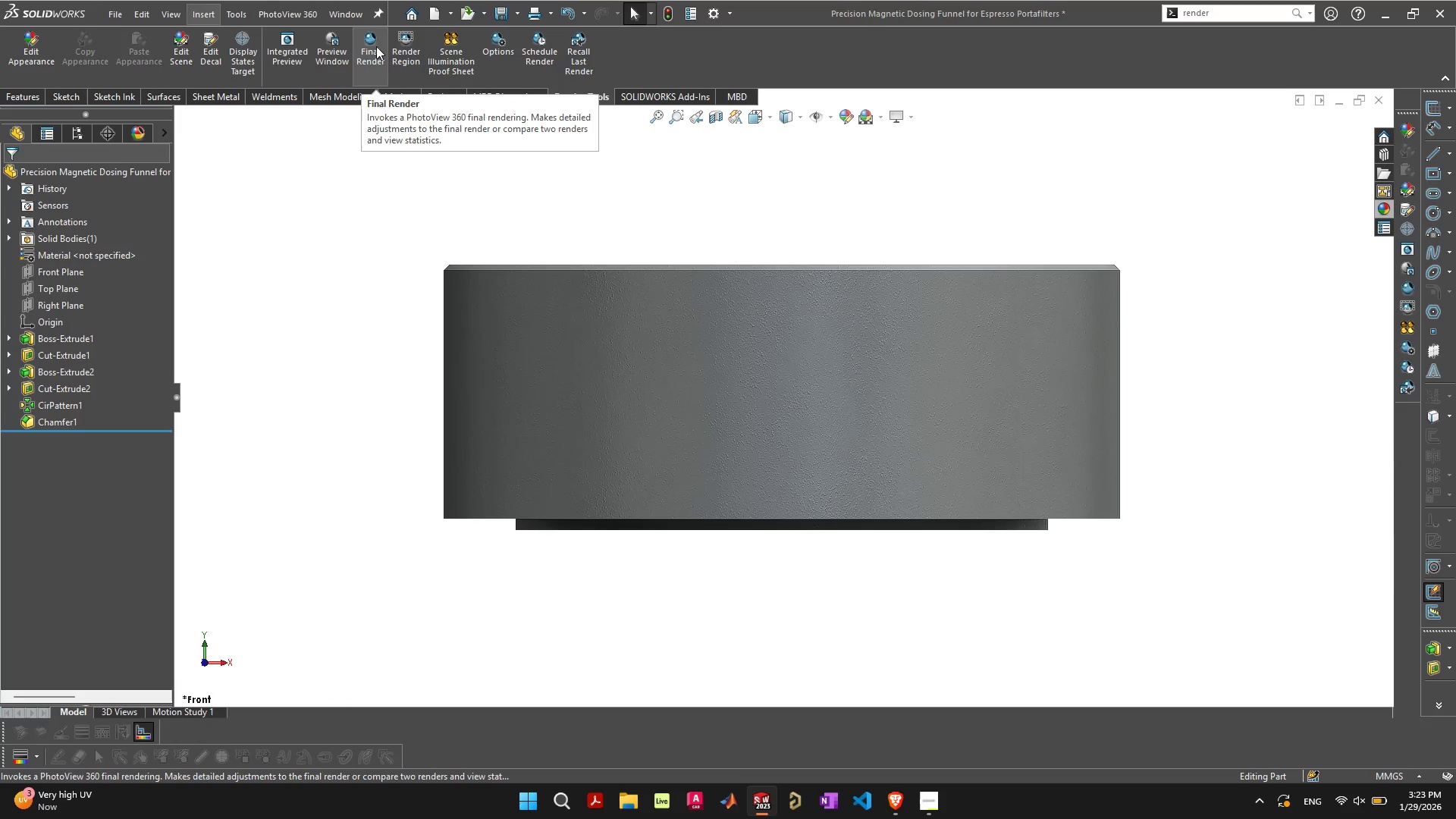 
left_click([375, 46])
 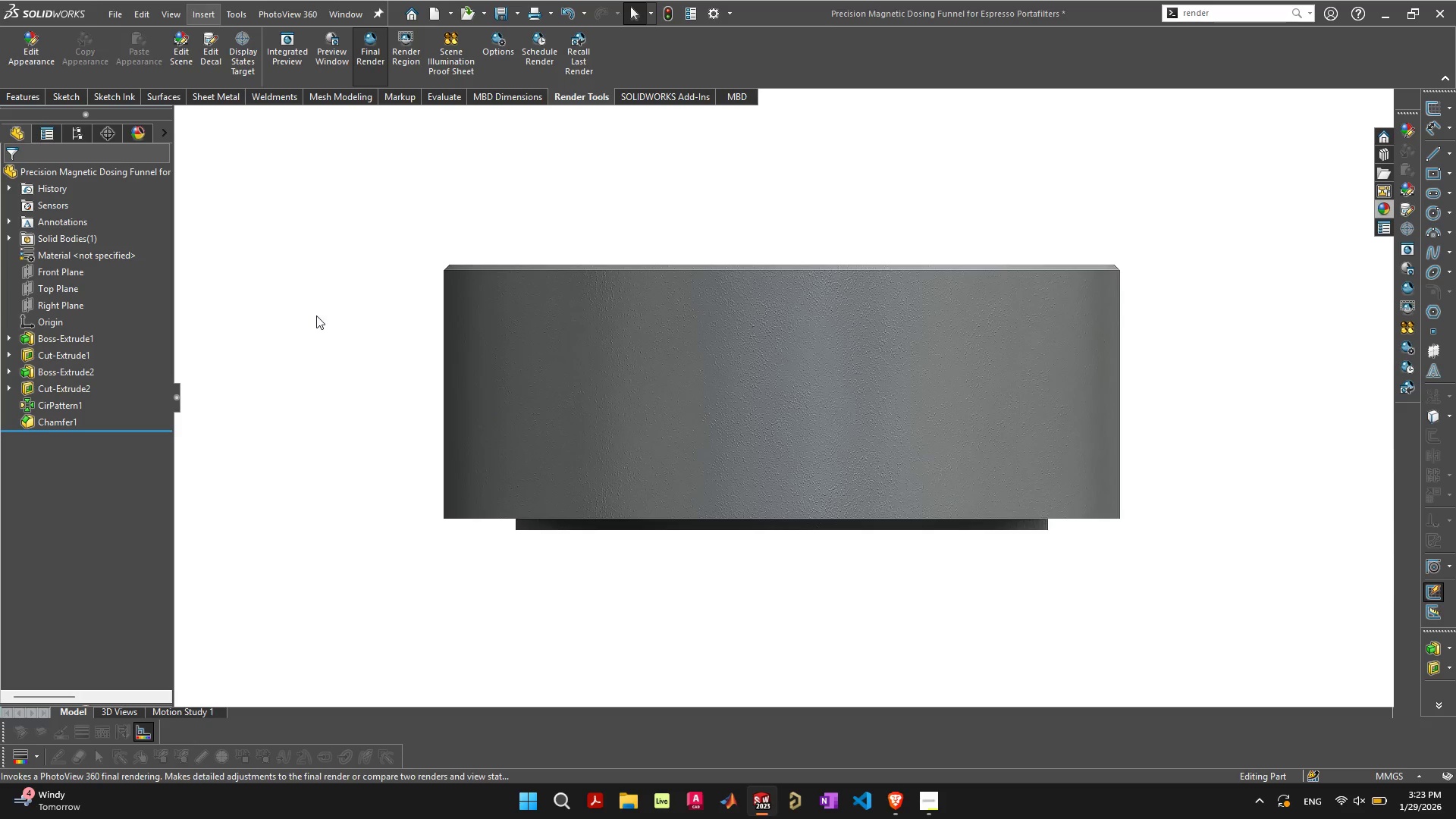 
wait(7.12)
 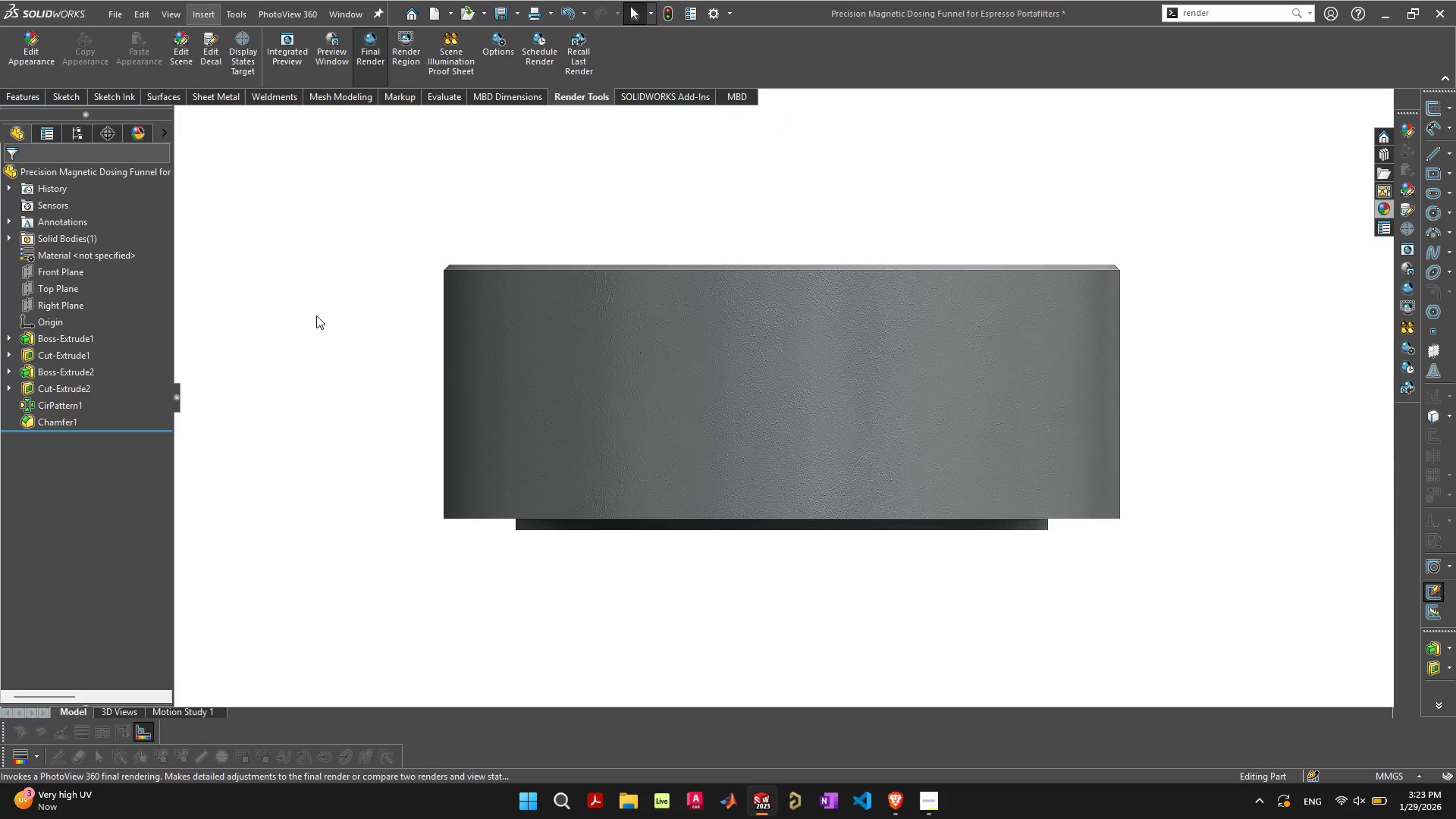 
left_click([916, 803])